 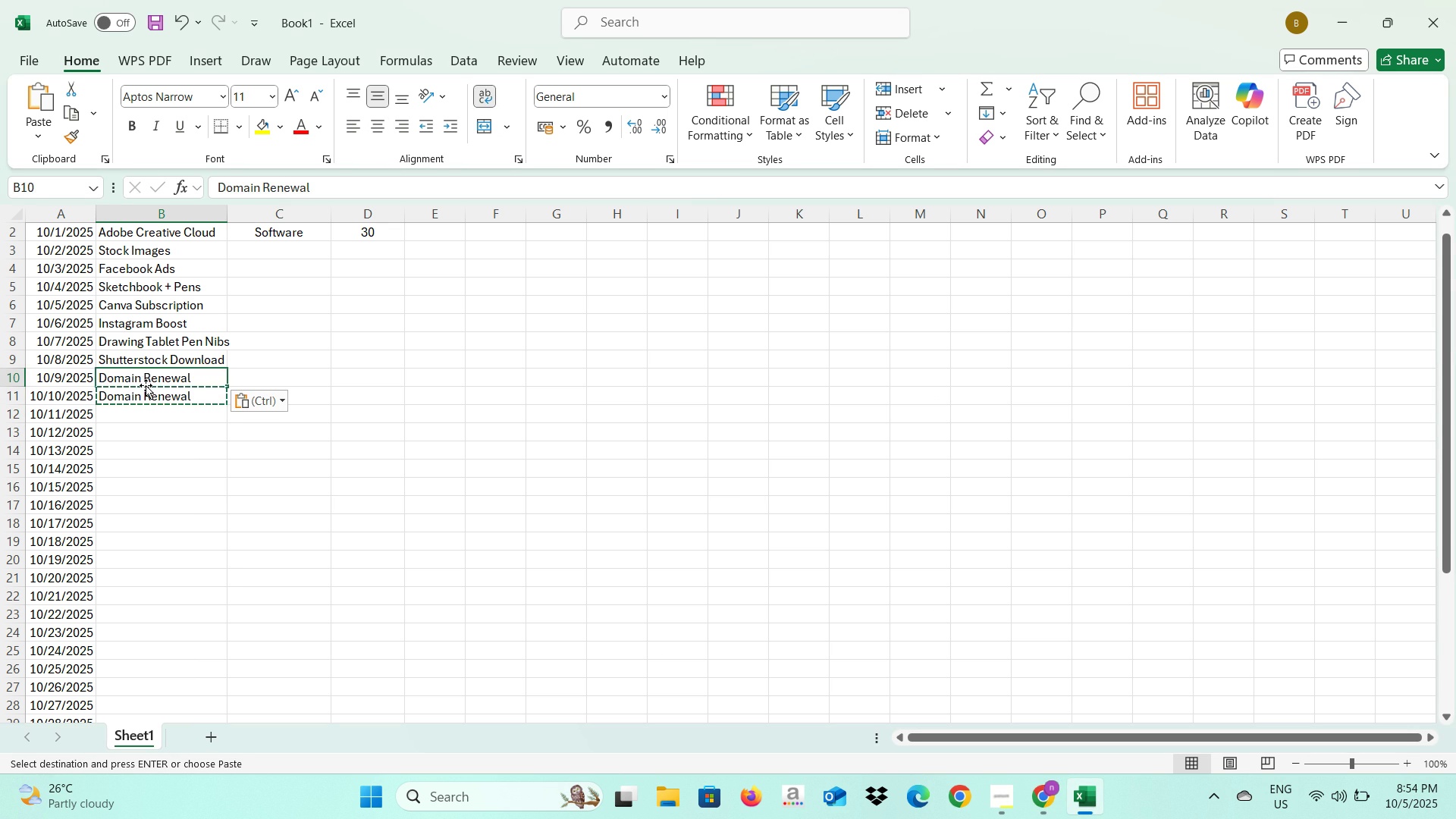 
left_click([146, 393])
 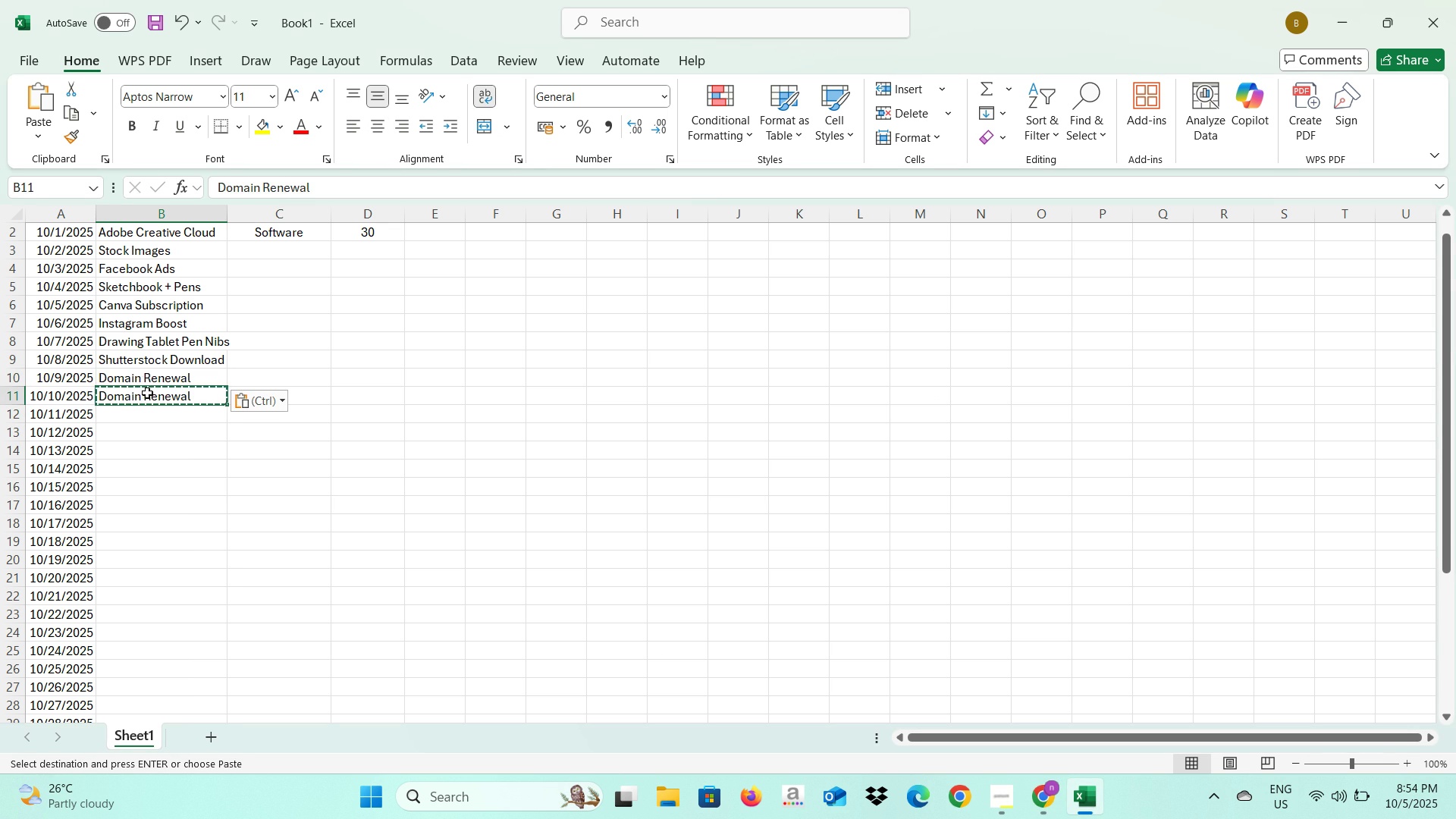 
key(Backspace)
 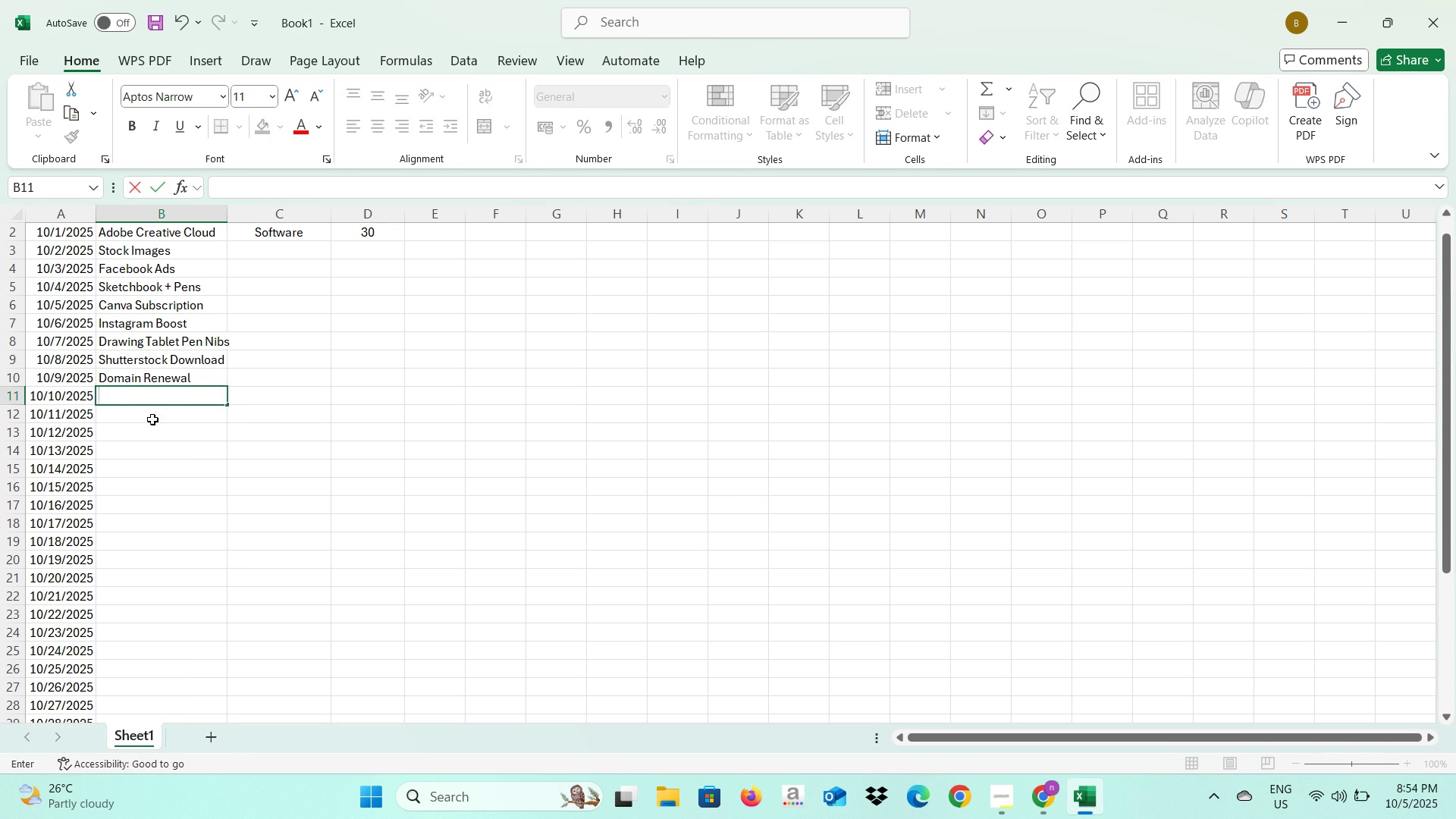 
left_click([152, 419])
 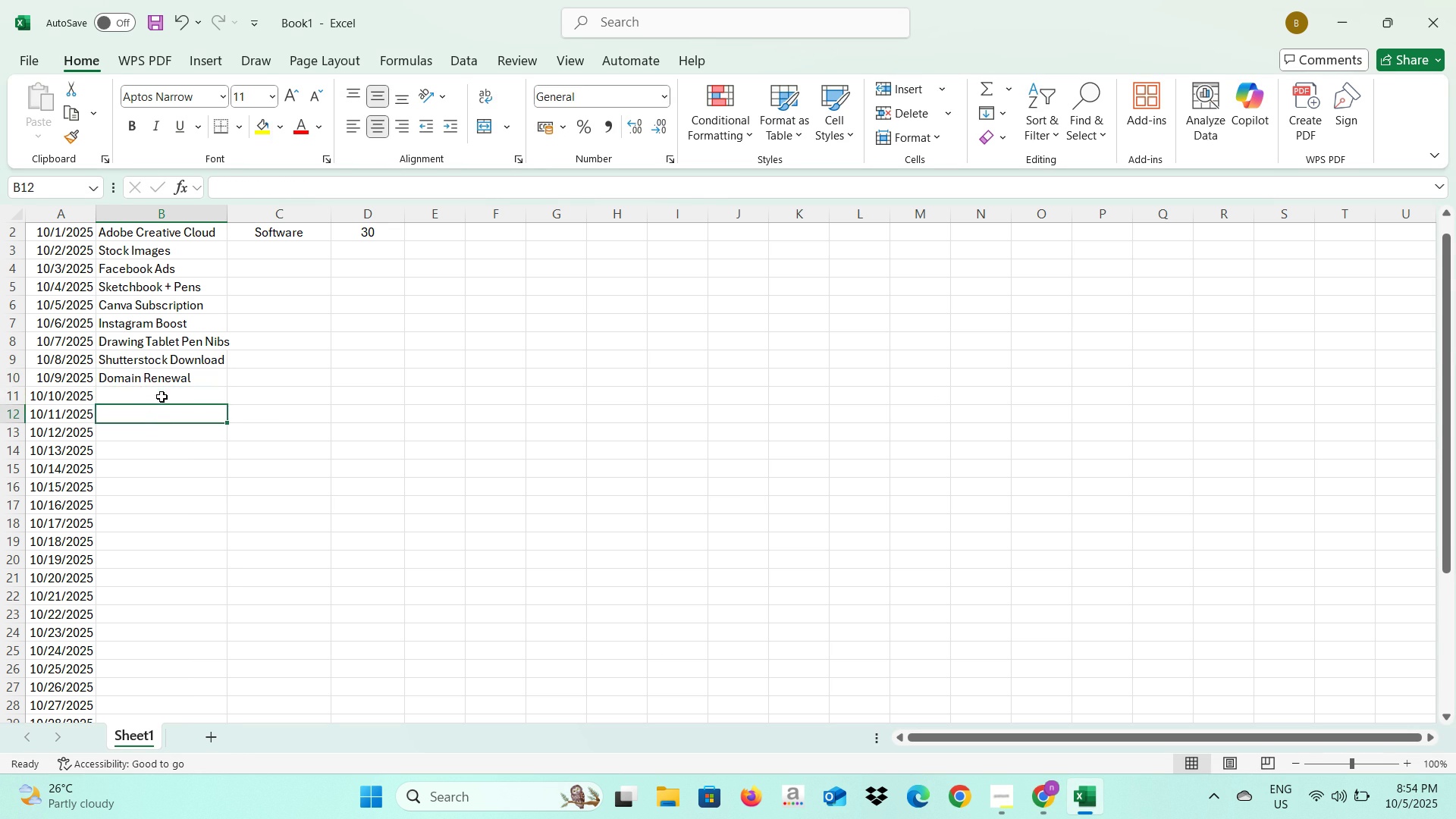 
key(Alt+AltLeft)
 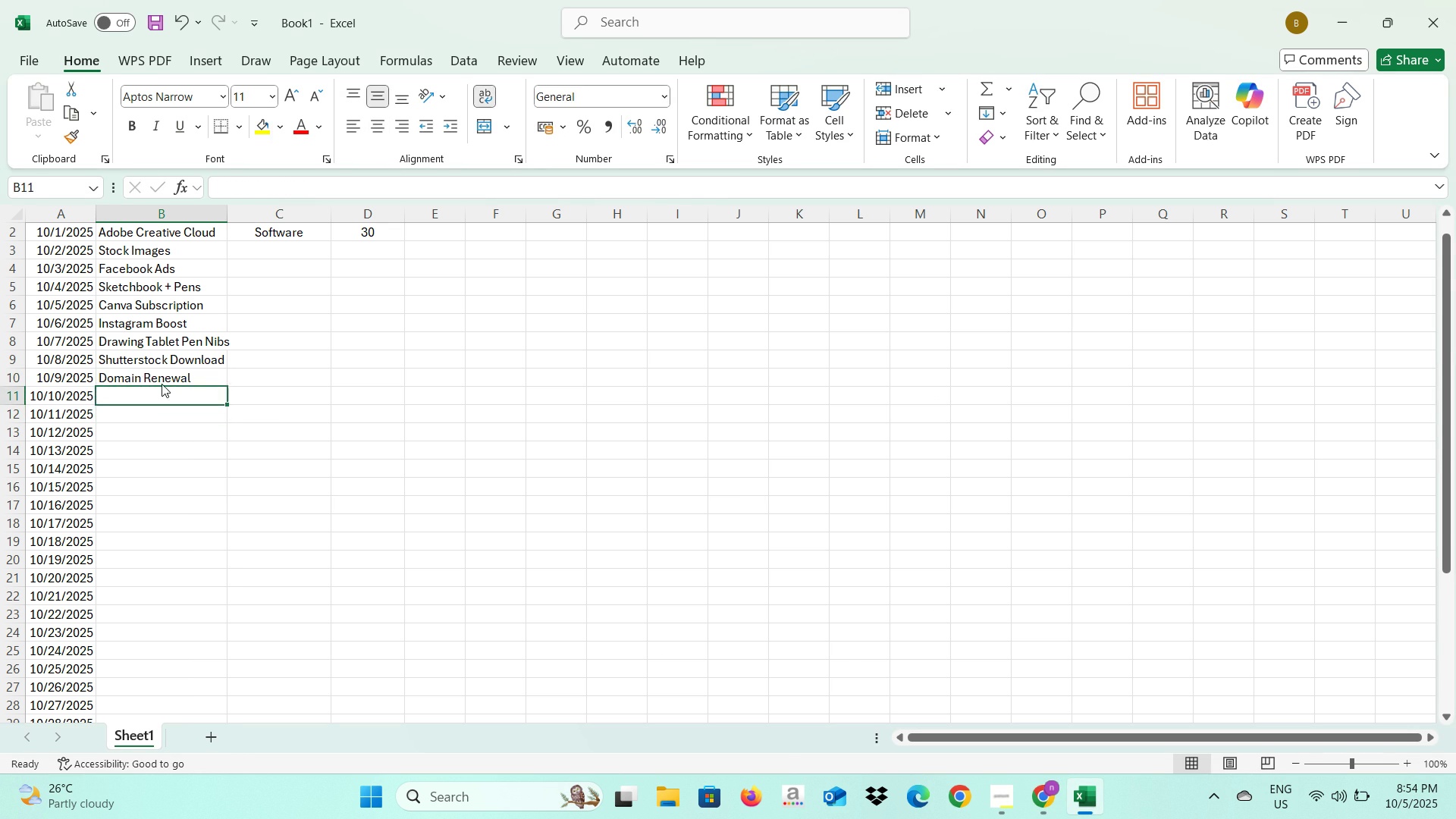 
key(Alt+Tab)
 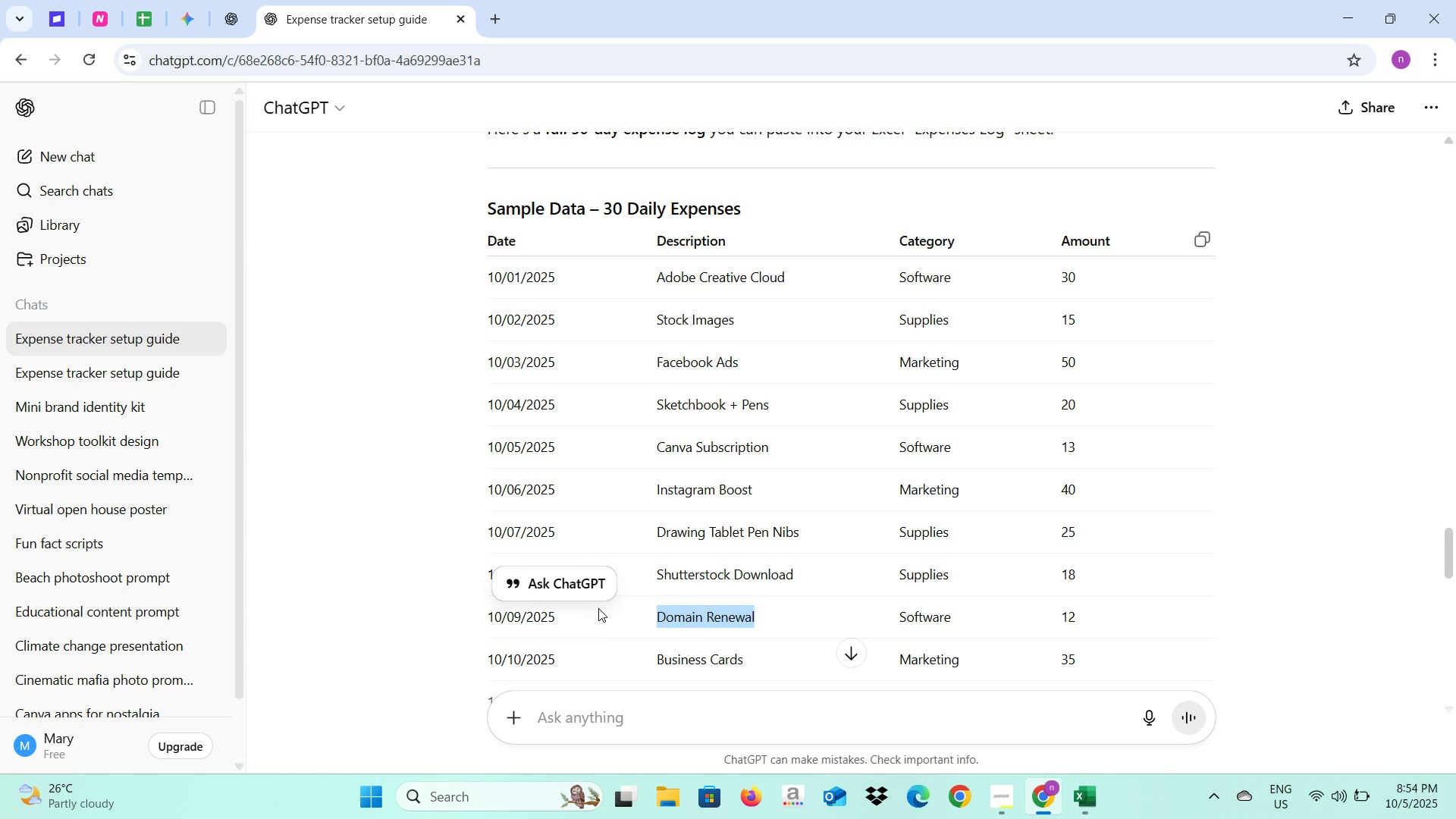 
scroll: coordinate [599, 609], scroll_direction: down, amount: 2.0